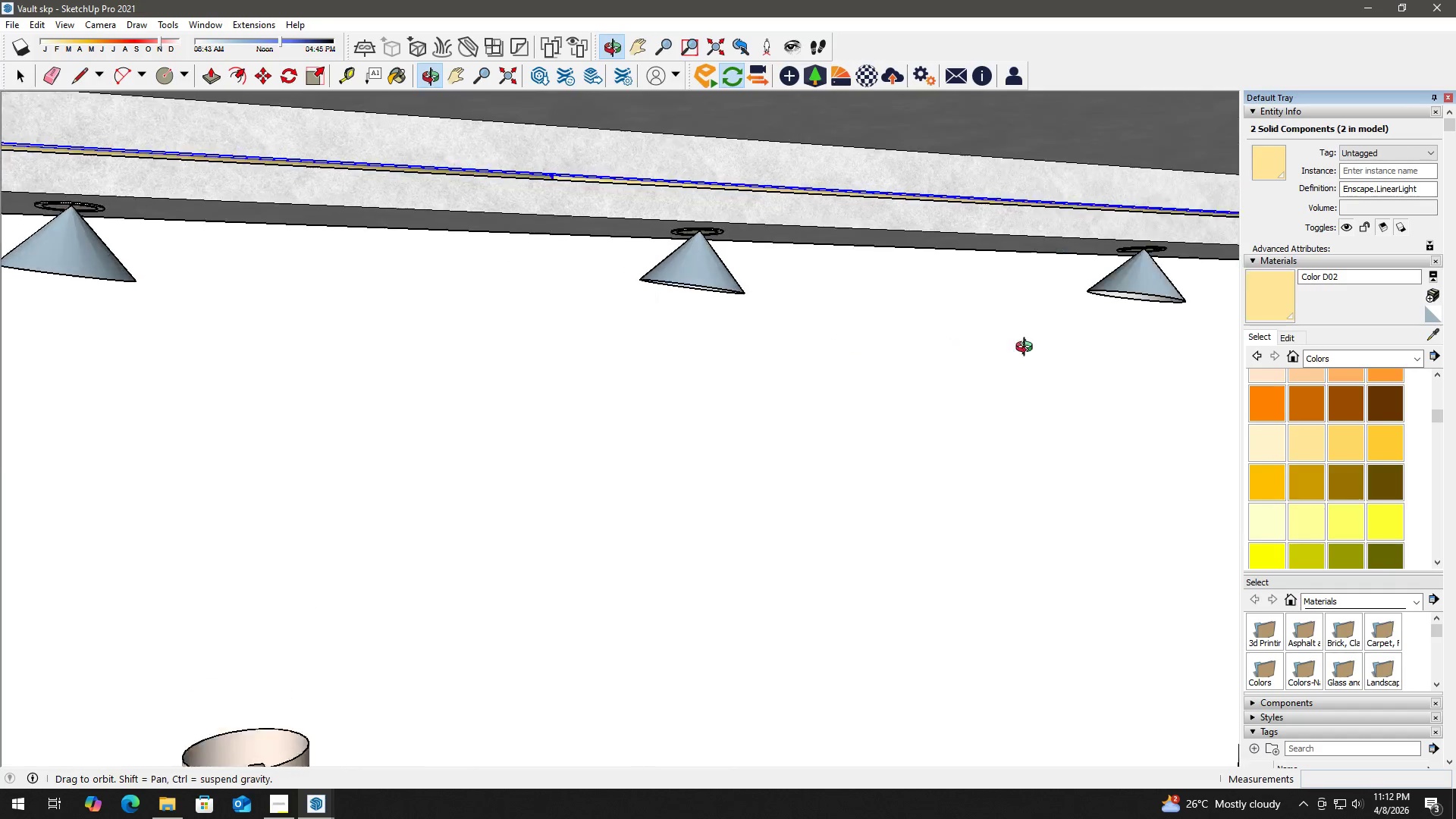 
type(hh)
 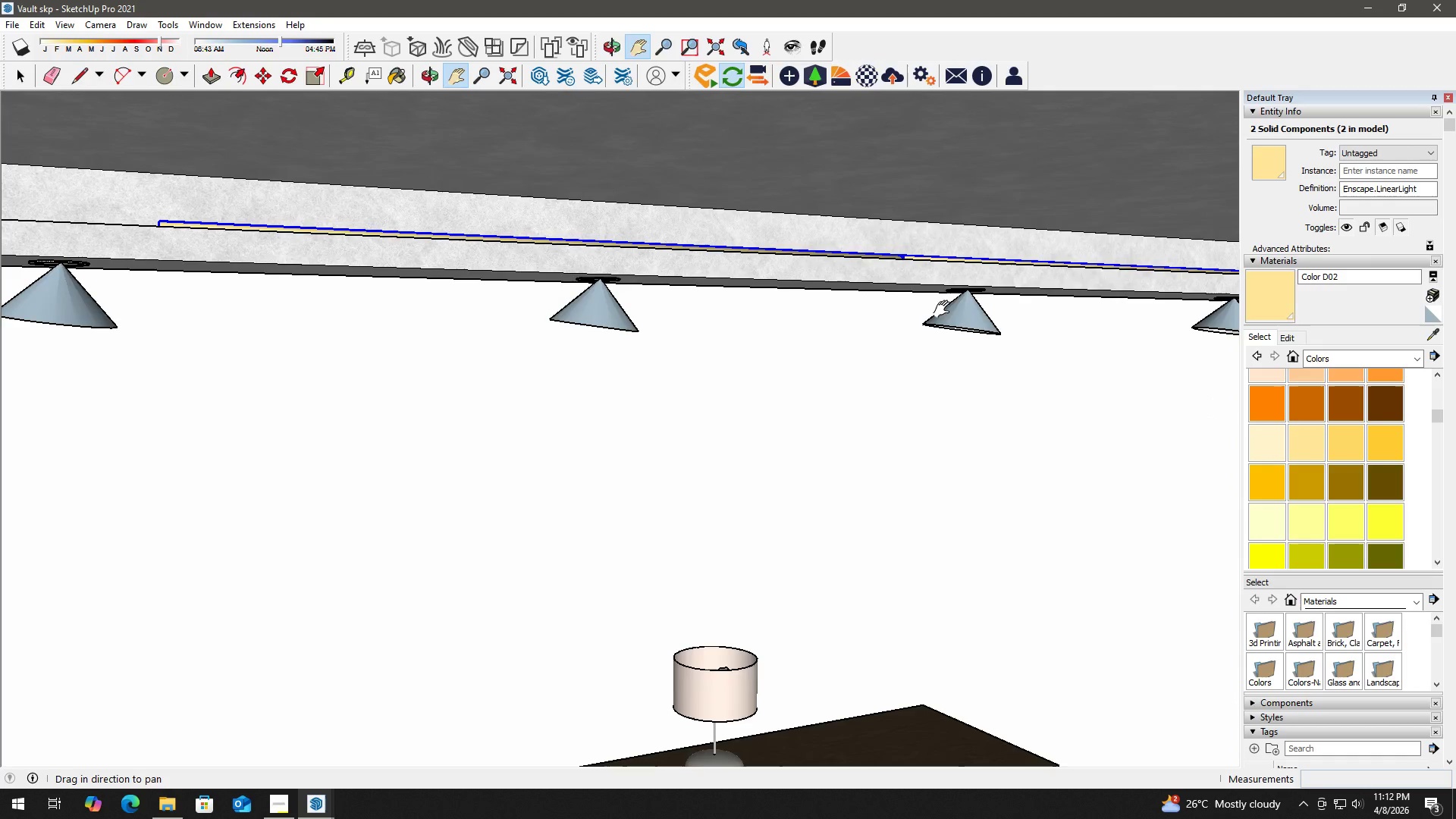 
left_click_drag(start_coordinate=[1094, 367], to_coordinate=[908, 382])
 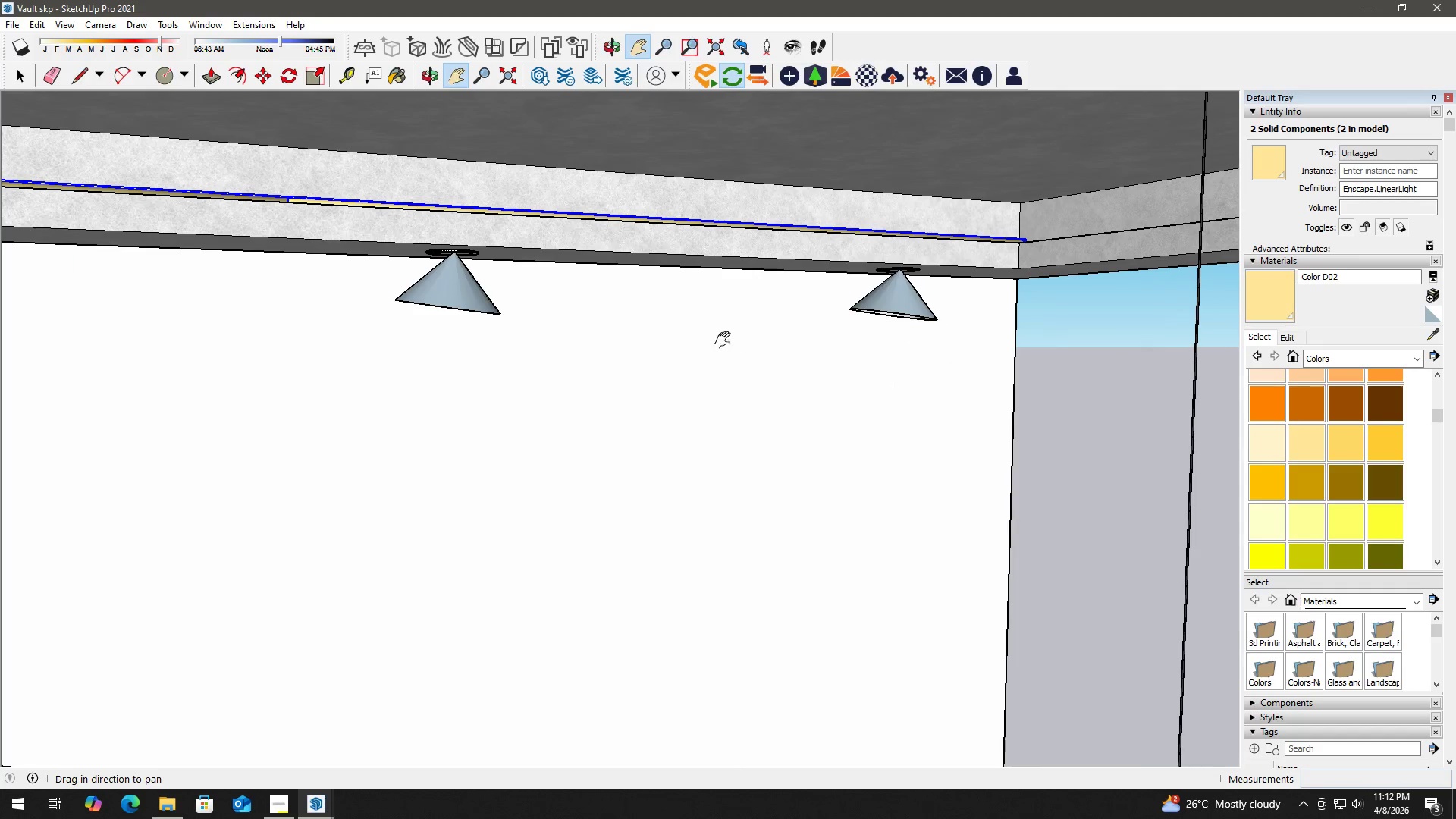 
left_click_drag(start_coordinate=[584, 306], to_coordinate=[994, 318])
 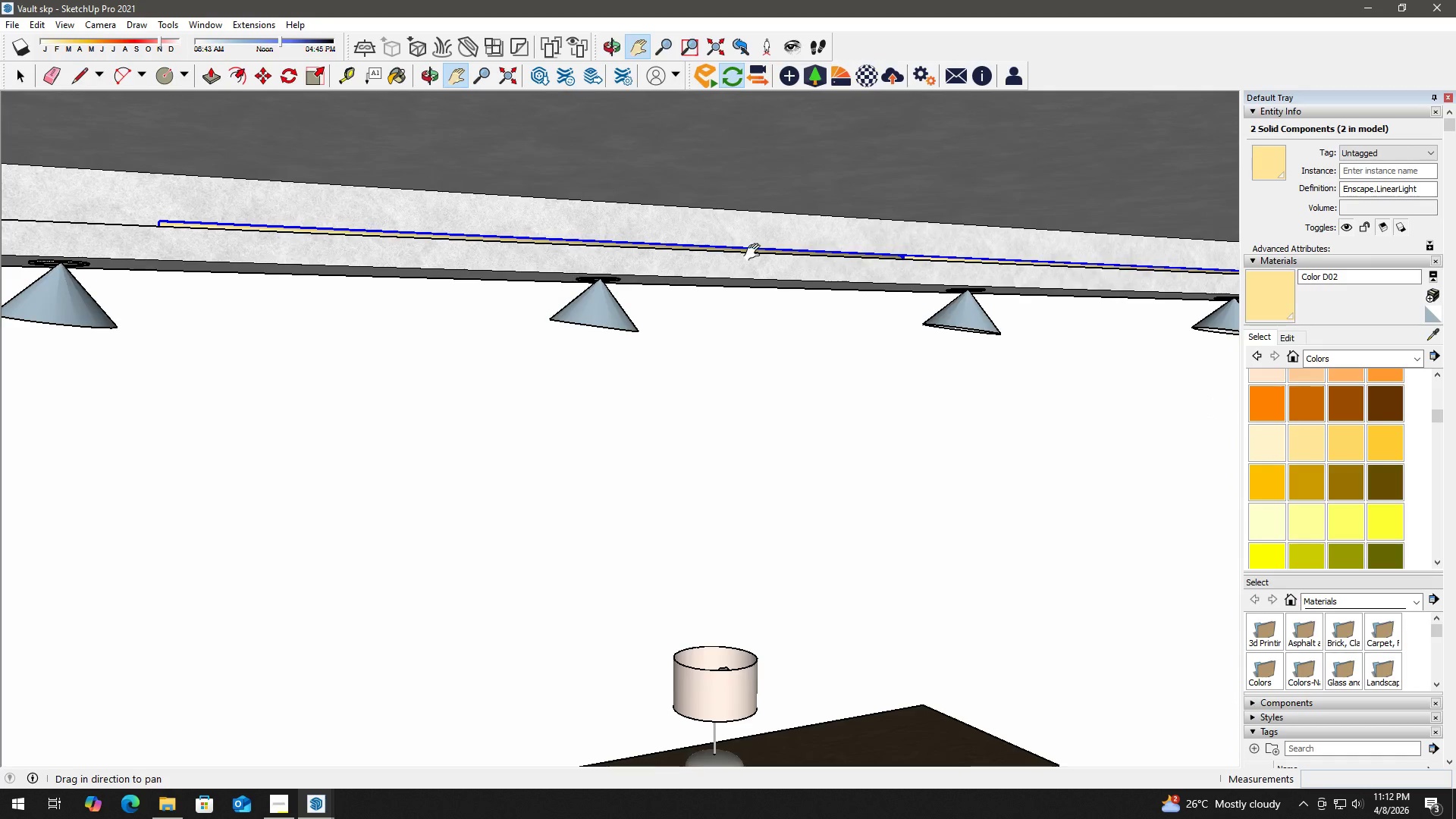 
scroll: coordinate [699, 336], scroll_direction: down, amount: 3.0
 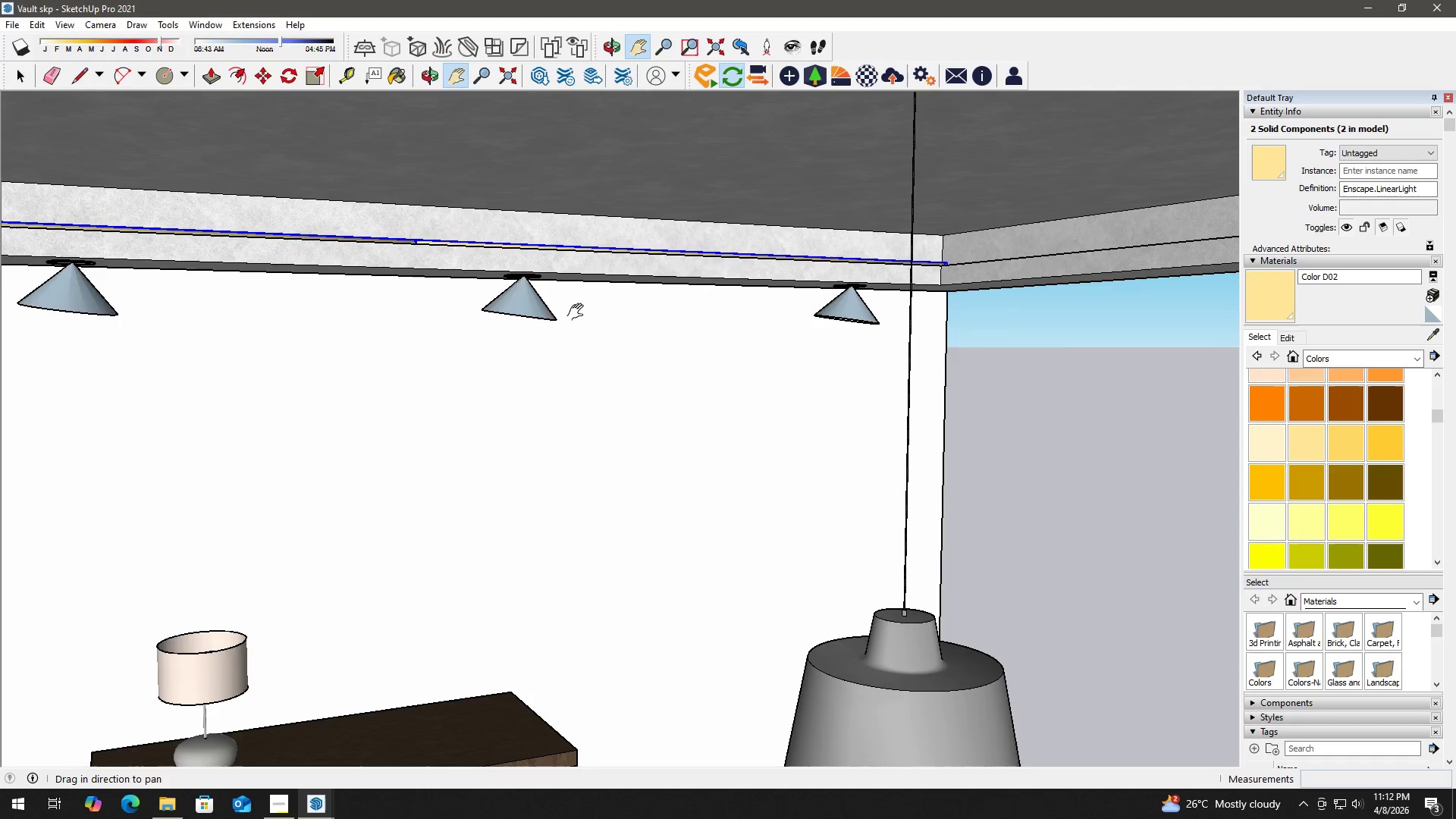 
key(Space)
 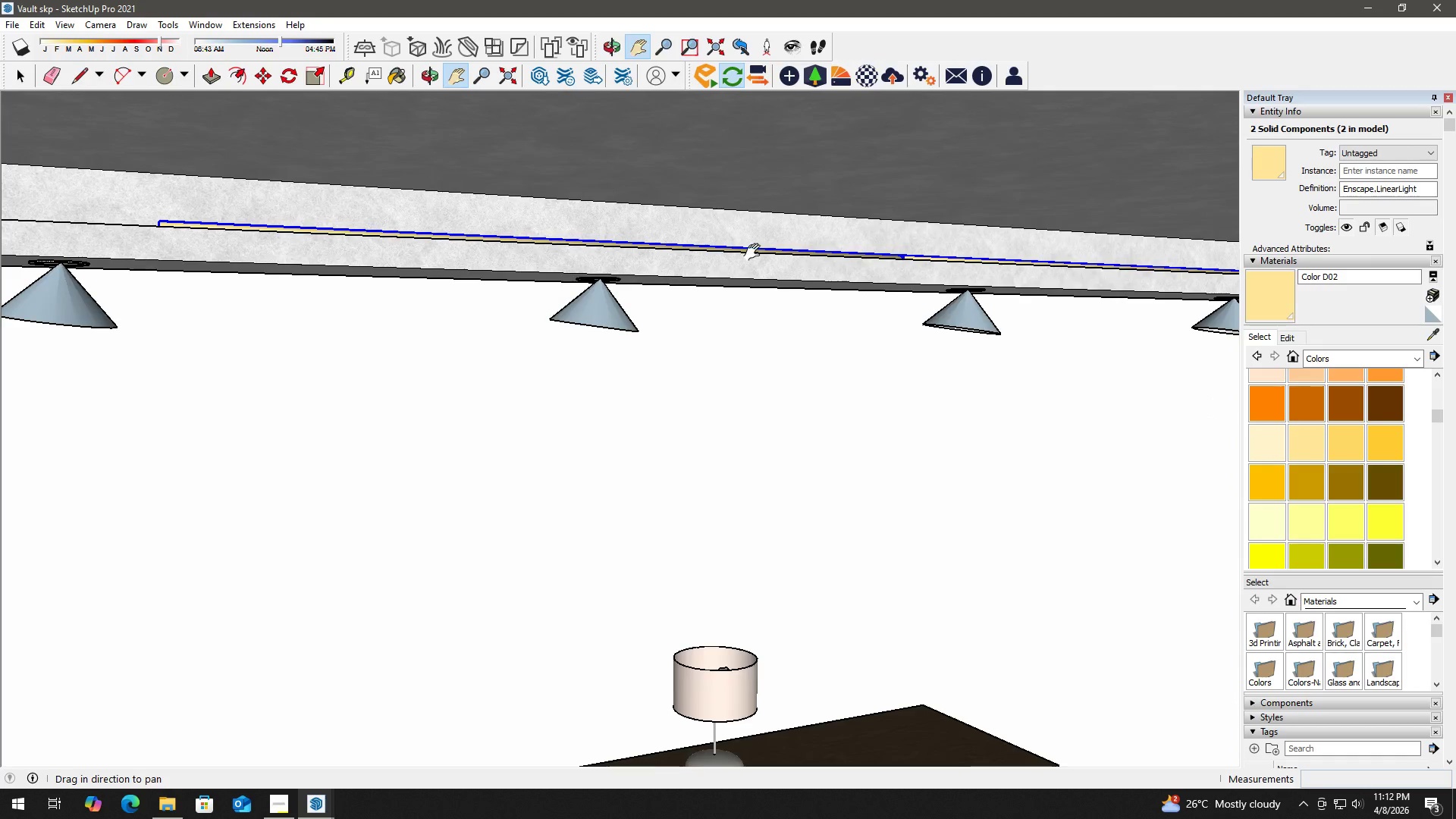 
left_click([789, 250])
 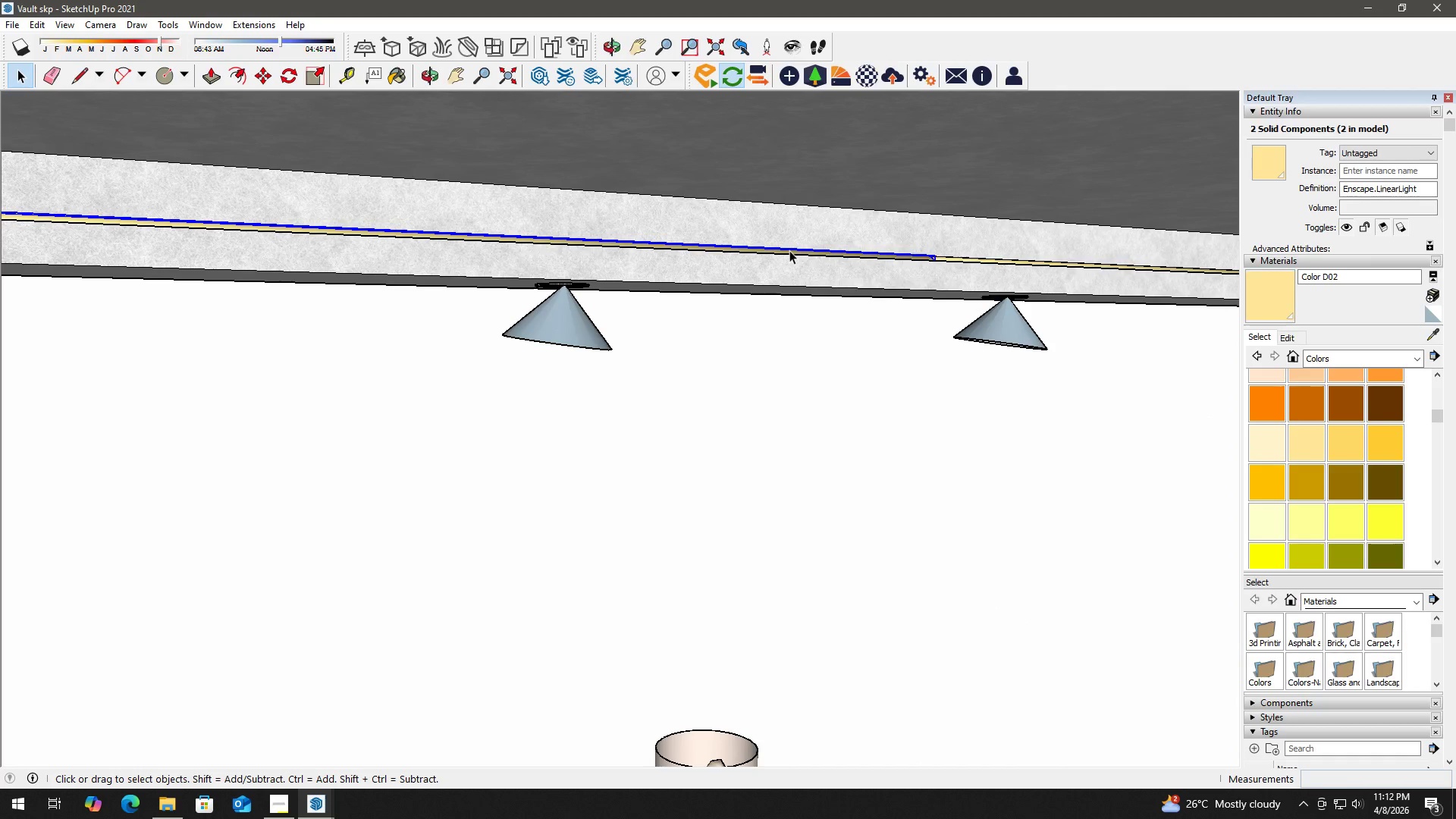 
scroll: coordinate [755, 253], scroll_direction: up, amount: 2.0
 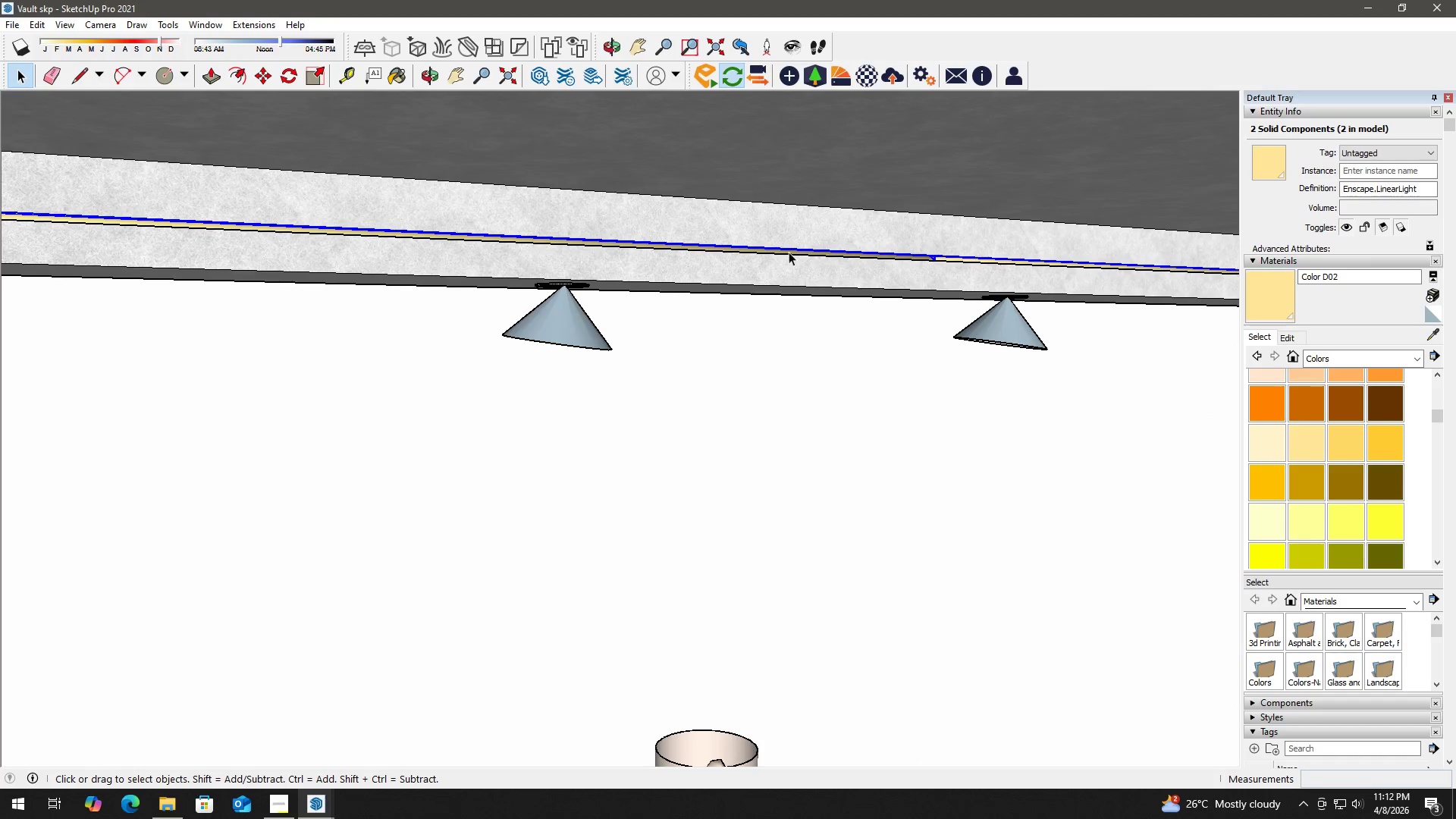 
right_click([789, 250])
 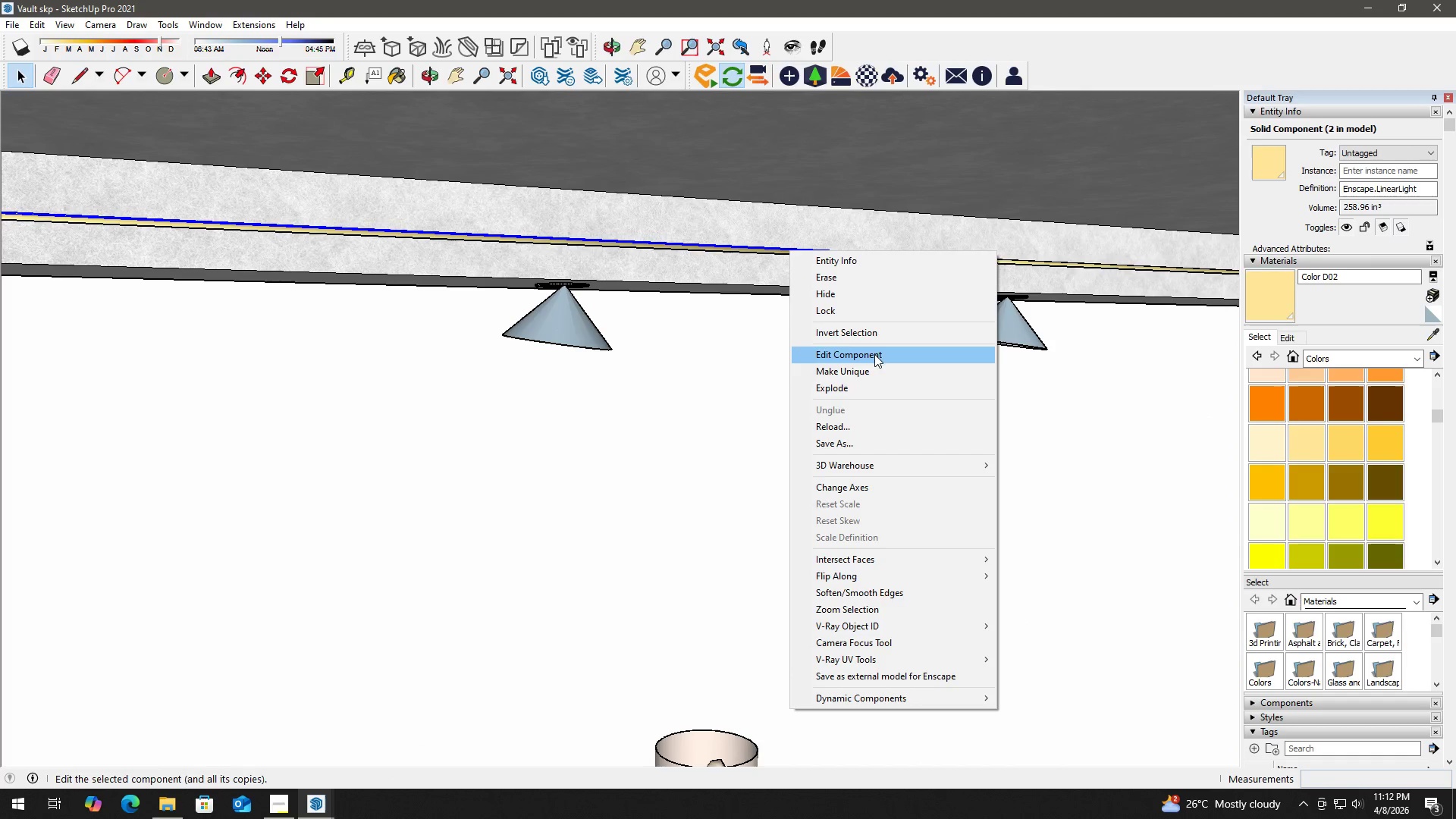 
left_click([874, 371])
 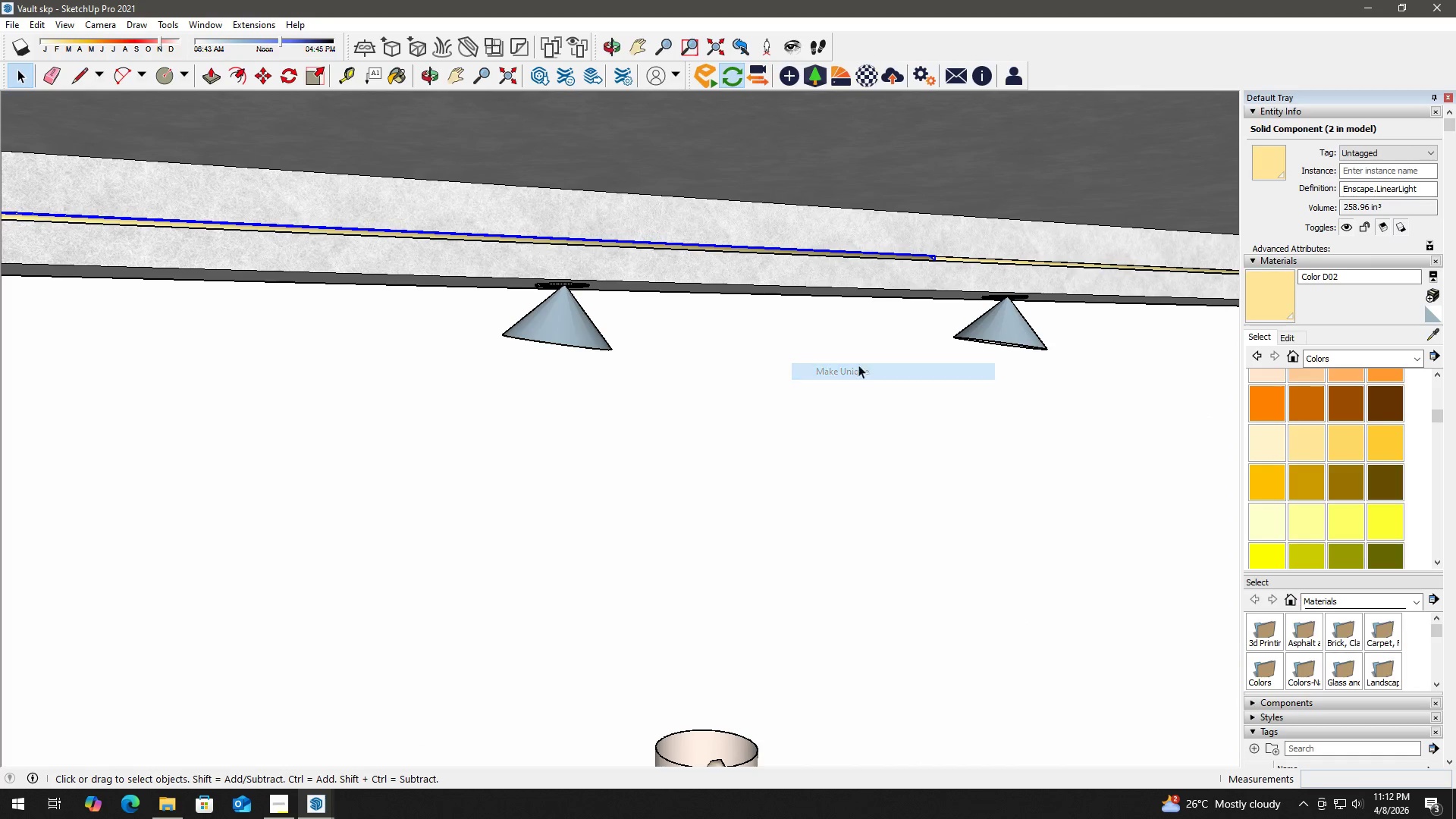 
key(H)
 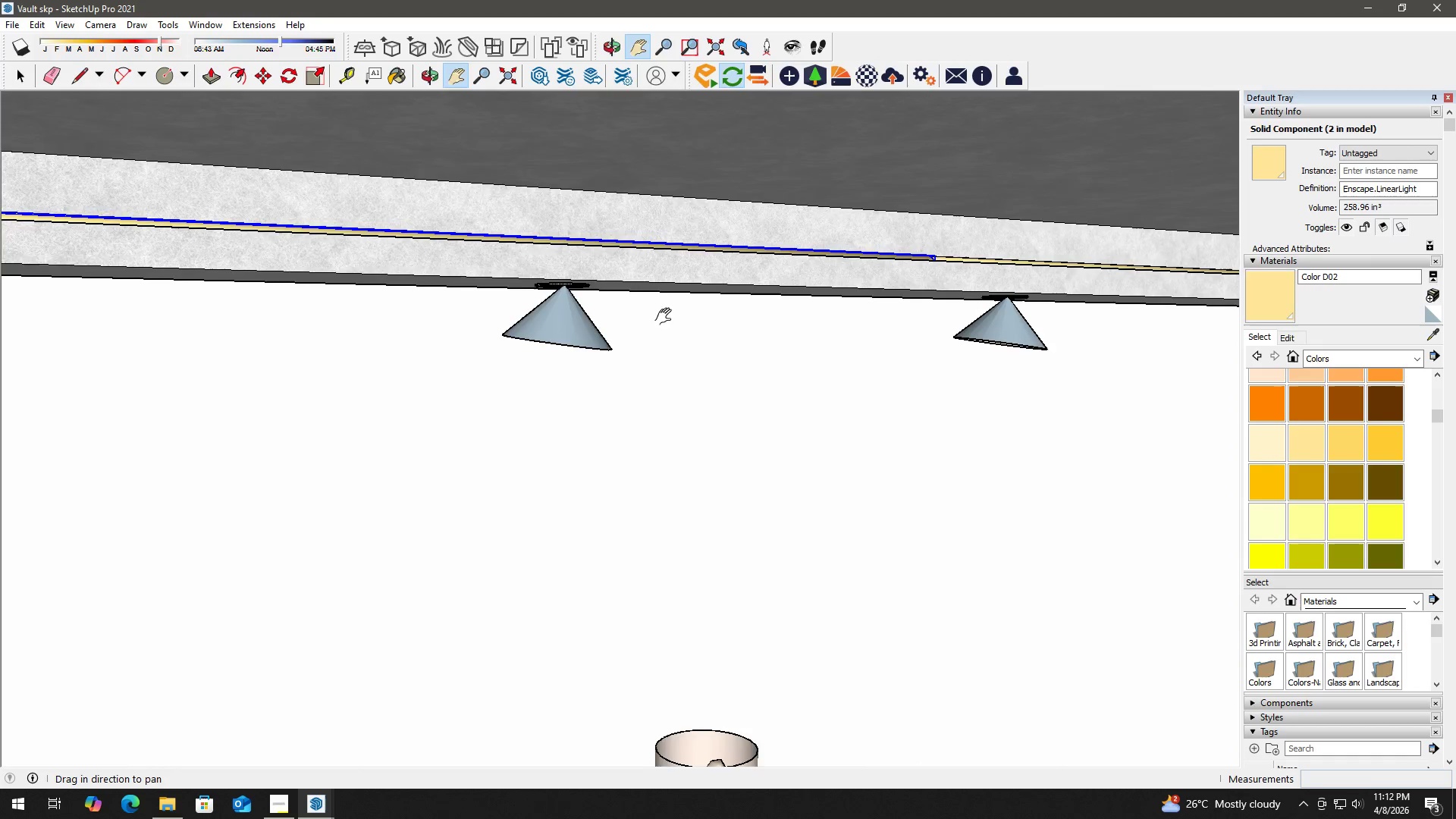 
left_click_drag(start_coordinate=[675, 318], to_coordinate=[1075, 341])
 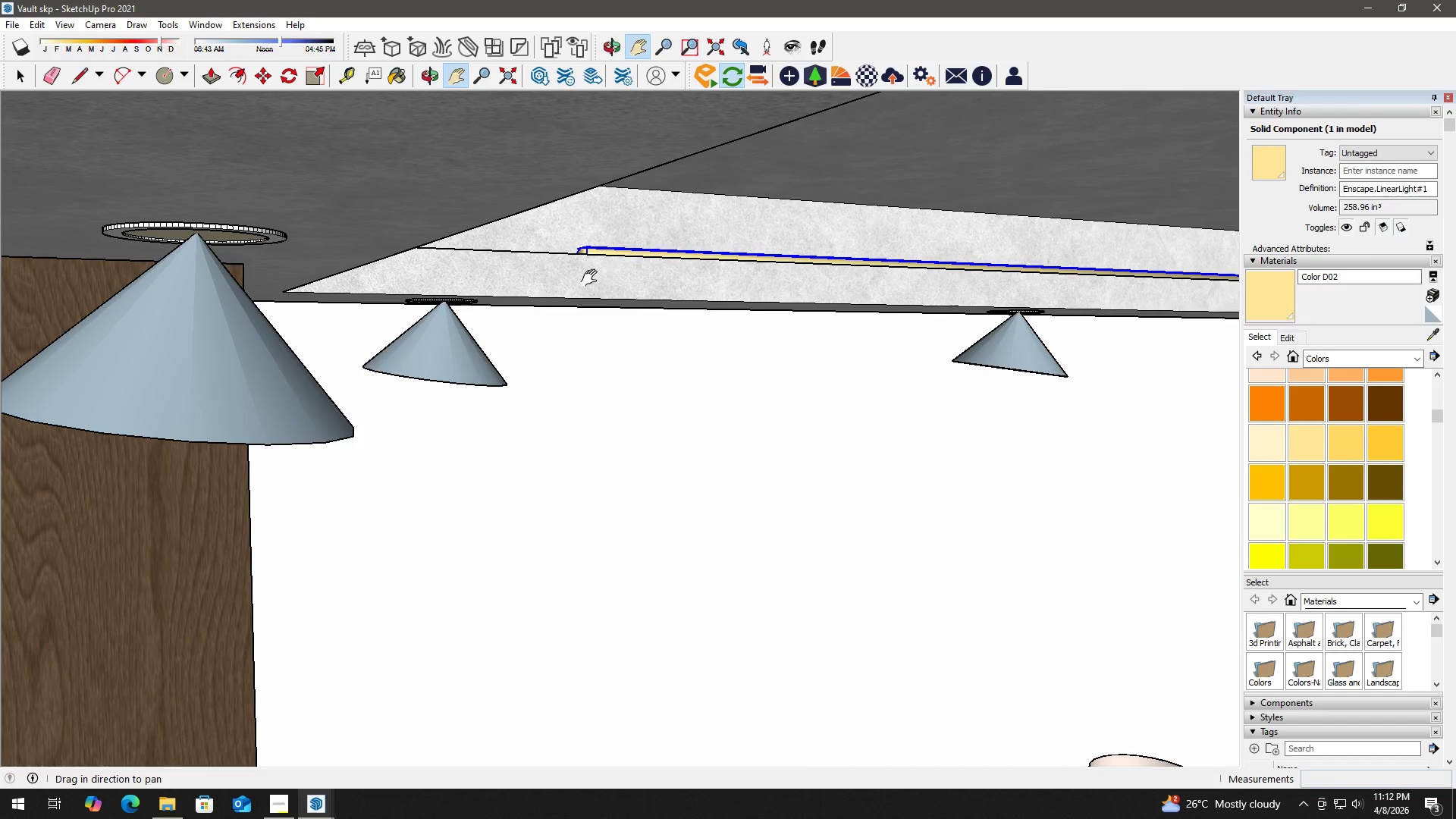 
key(Space)
 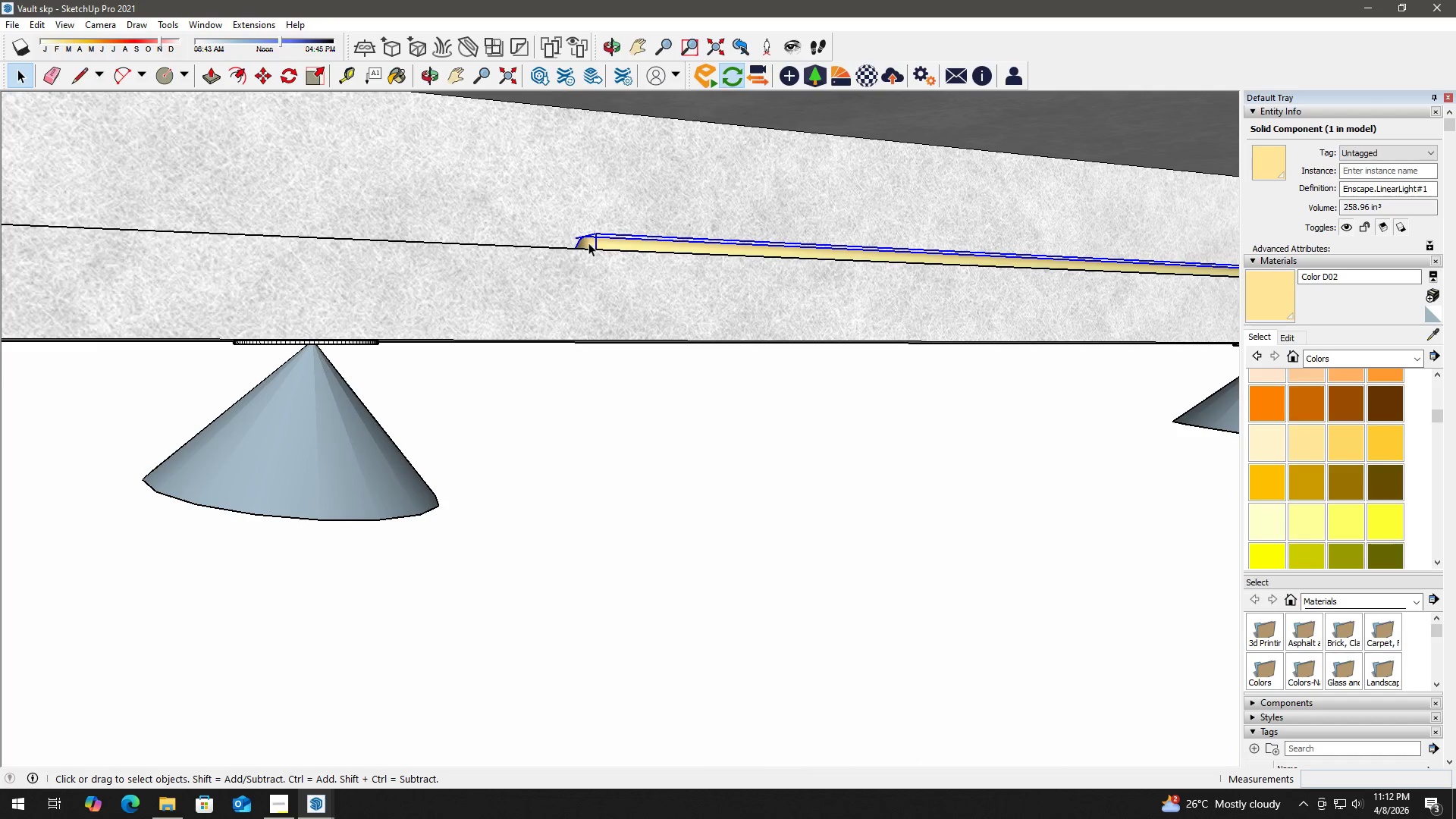 
scroll: coordinate [580, 254], scroll_direction: up, amount: 7.0
 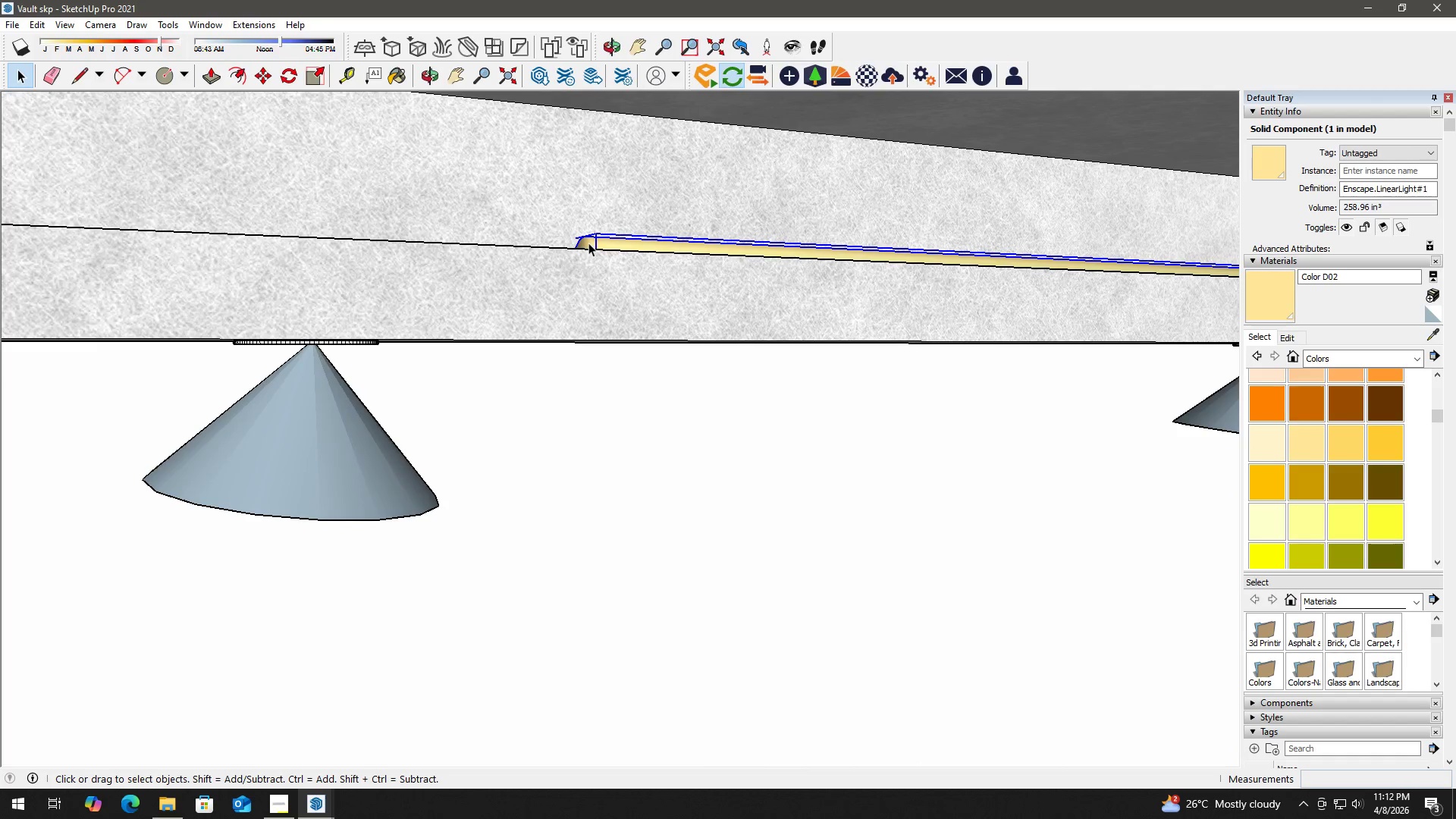 
double_click([588, 243])
 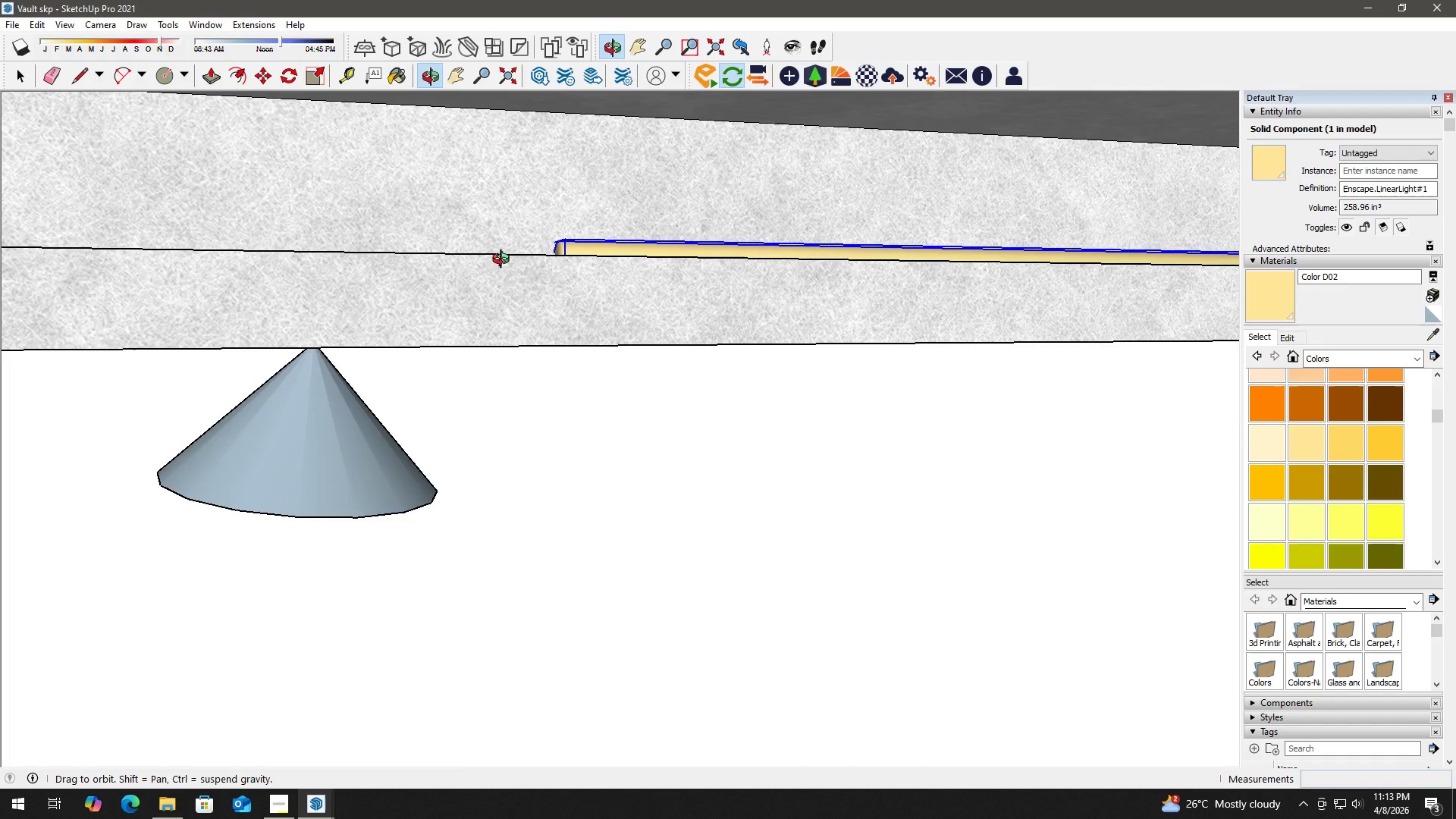 
scroll: coordinate [538, 253], scroll_direction: up, amount: 1.0
 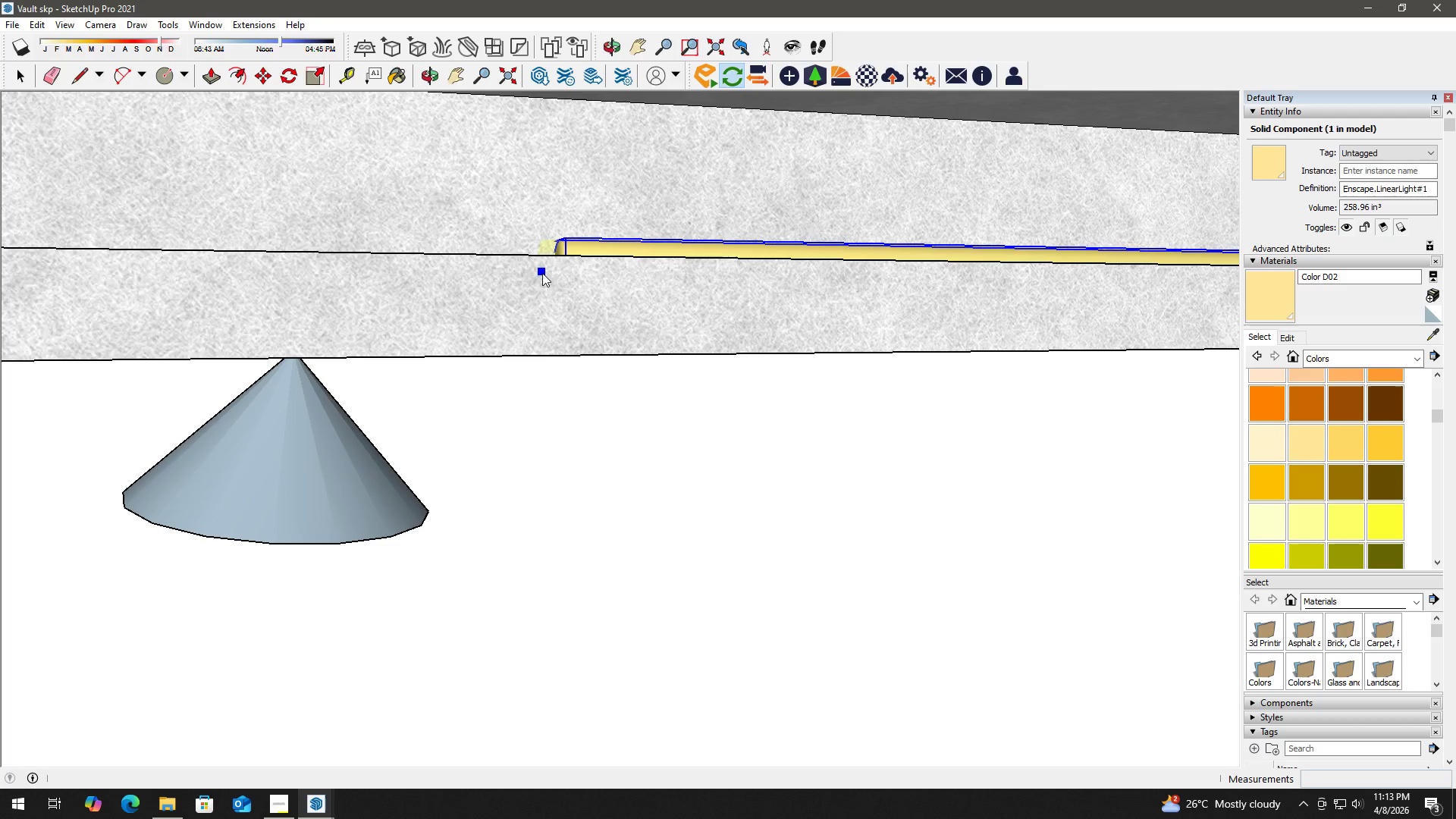 
scroll: coordinate [400, 266], scroll_direction: down, amount: 2.0
 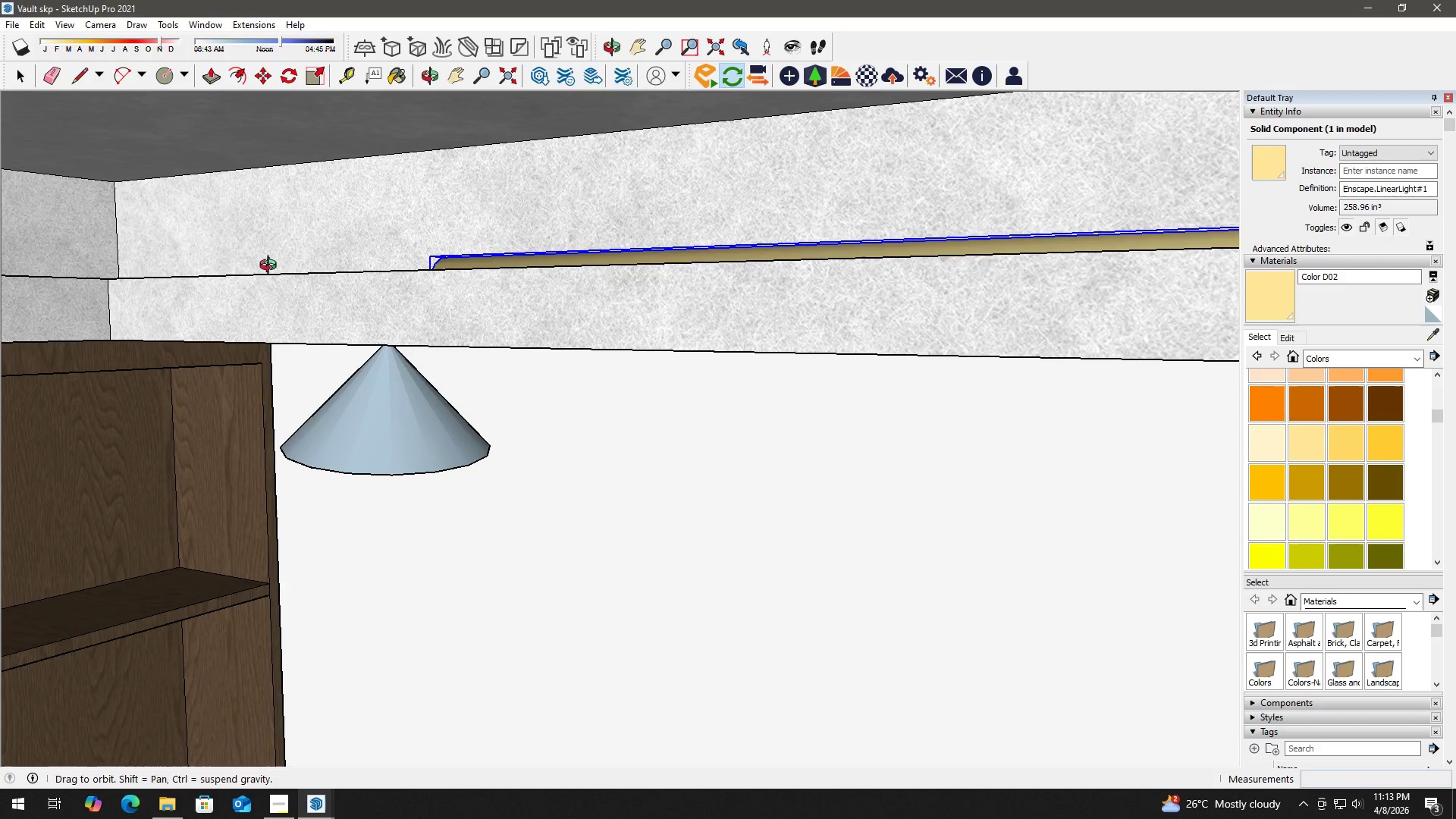 
scroll: coordinate [162, 260], scroll_direction: up, amount: 1.0
 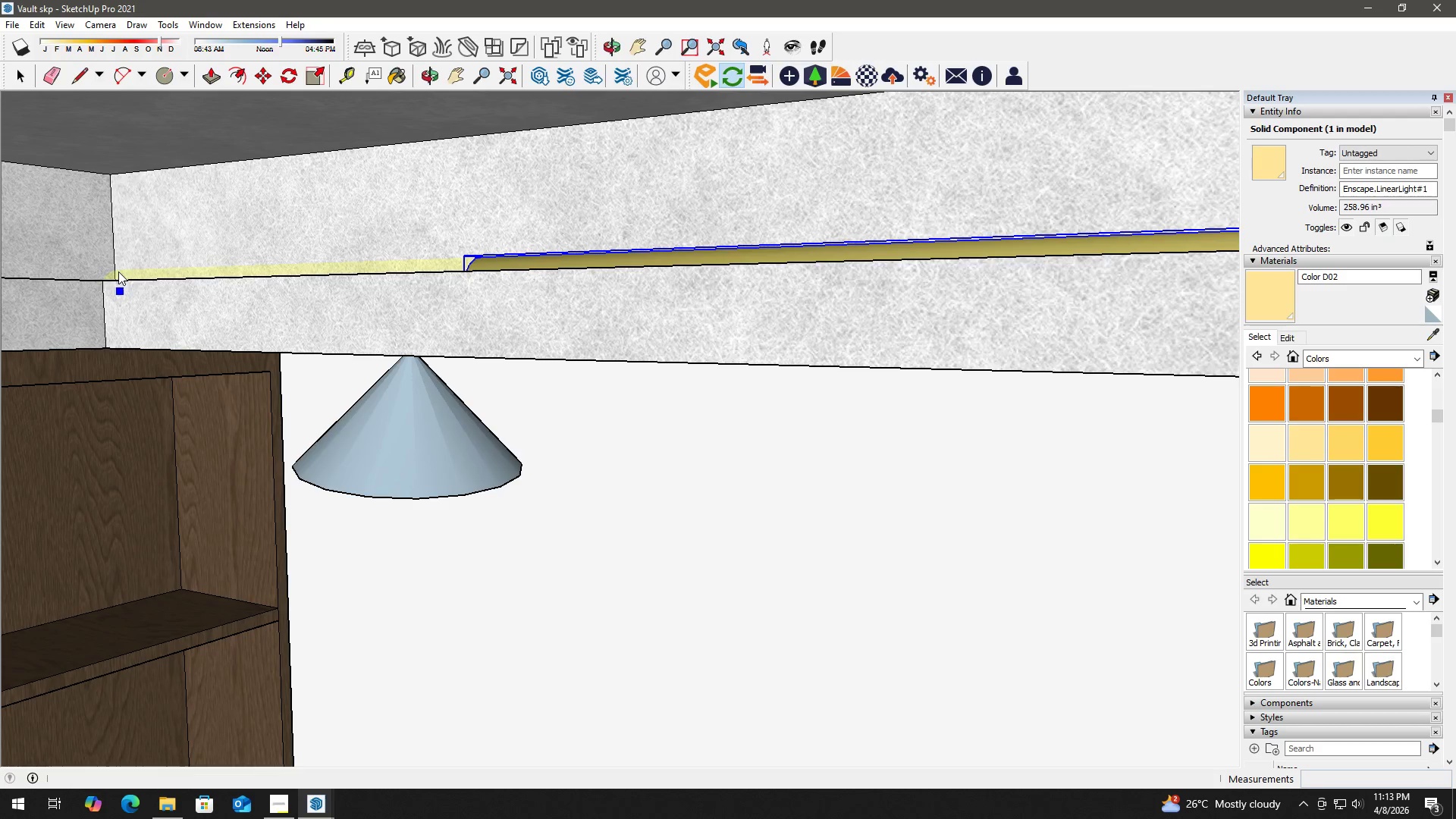 
left_click([118, 272])
 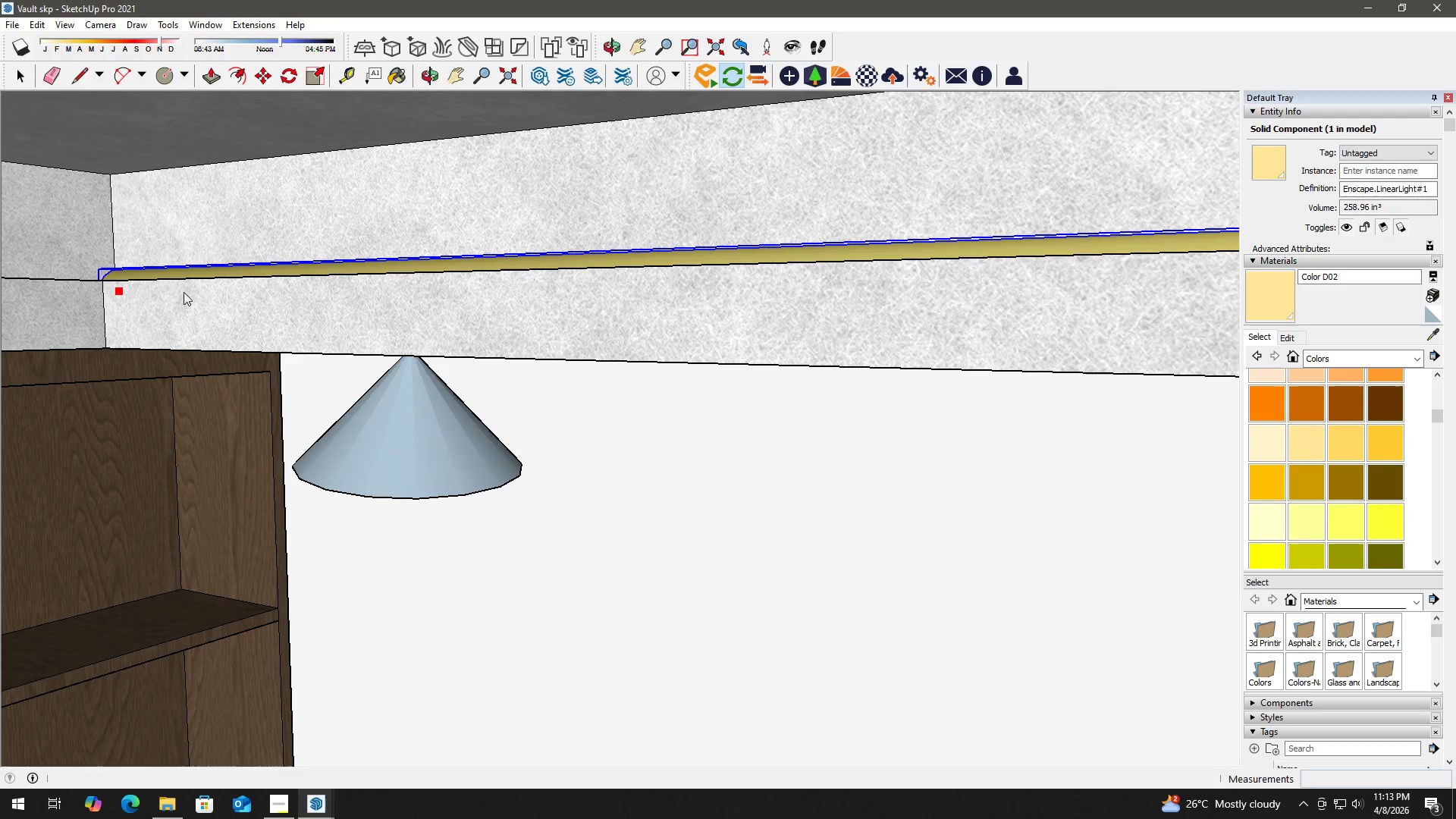 
key(Alt+Tab)
 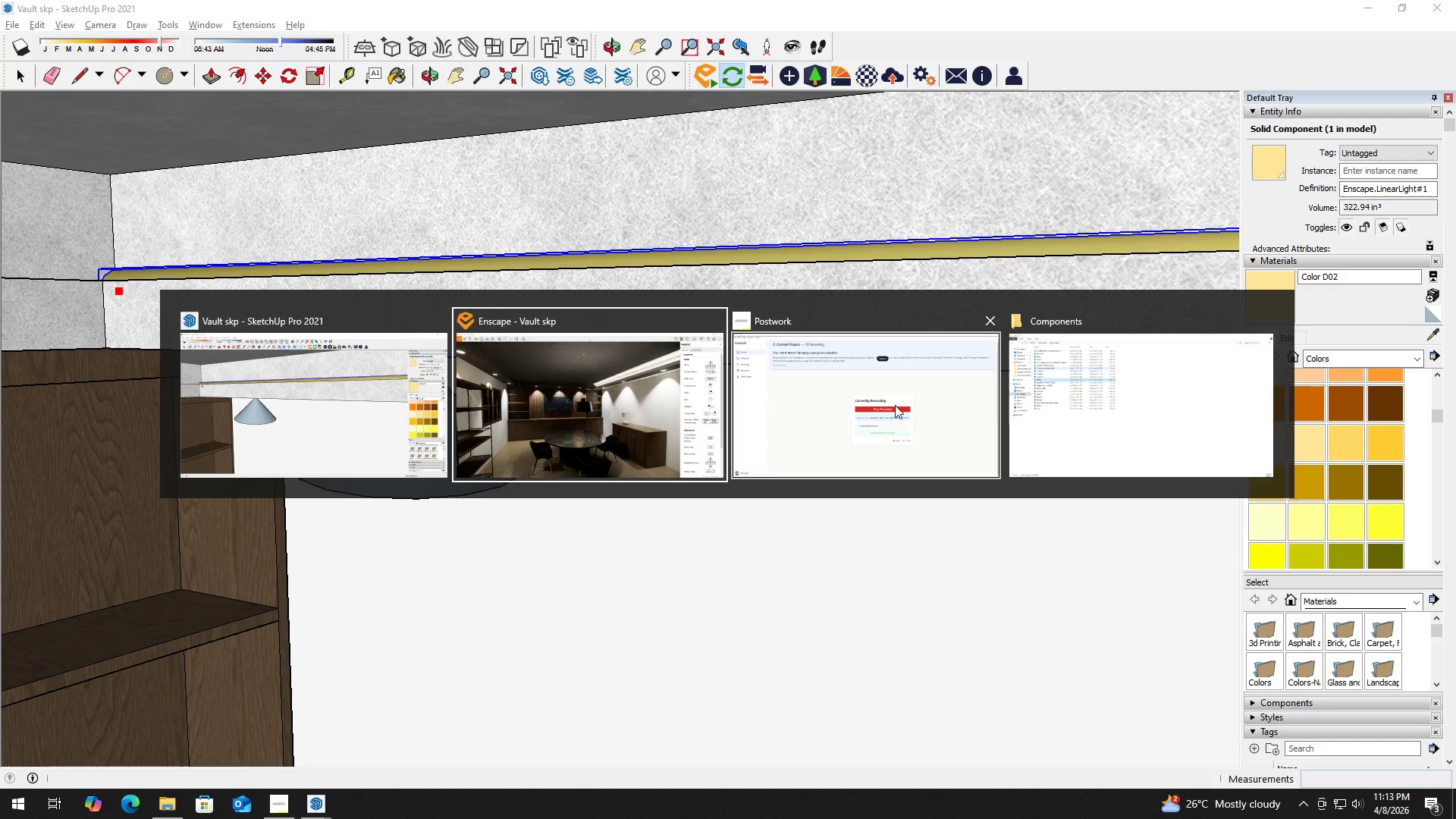 
left_click([865, 413])